 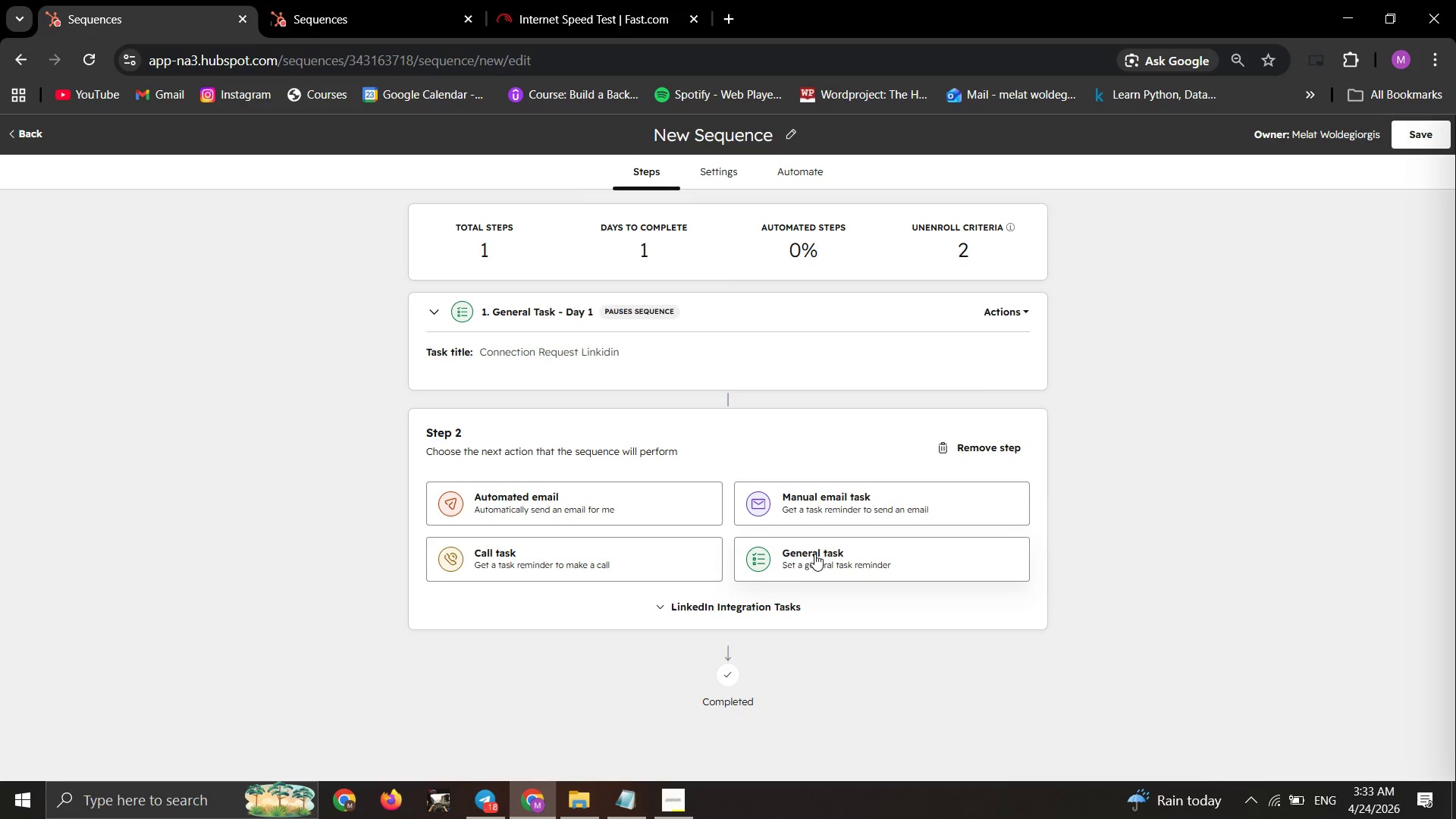 
left_click([792, 550])
 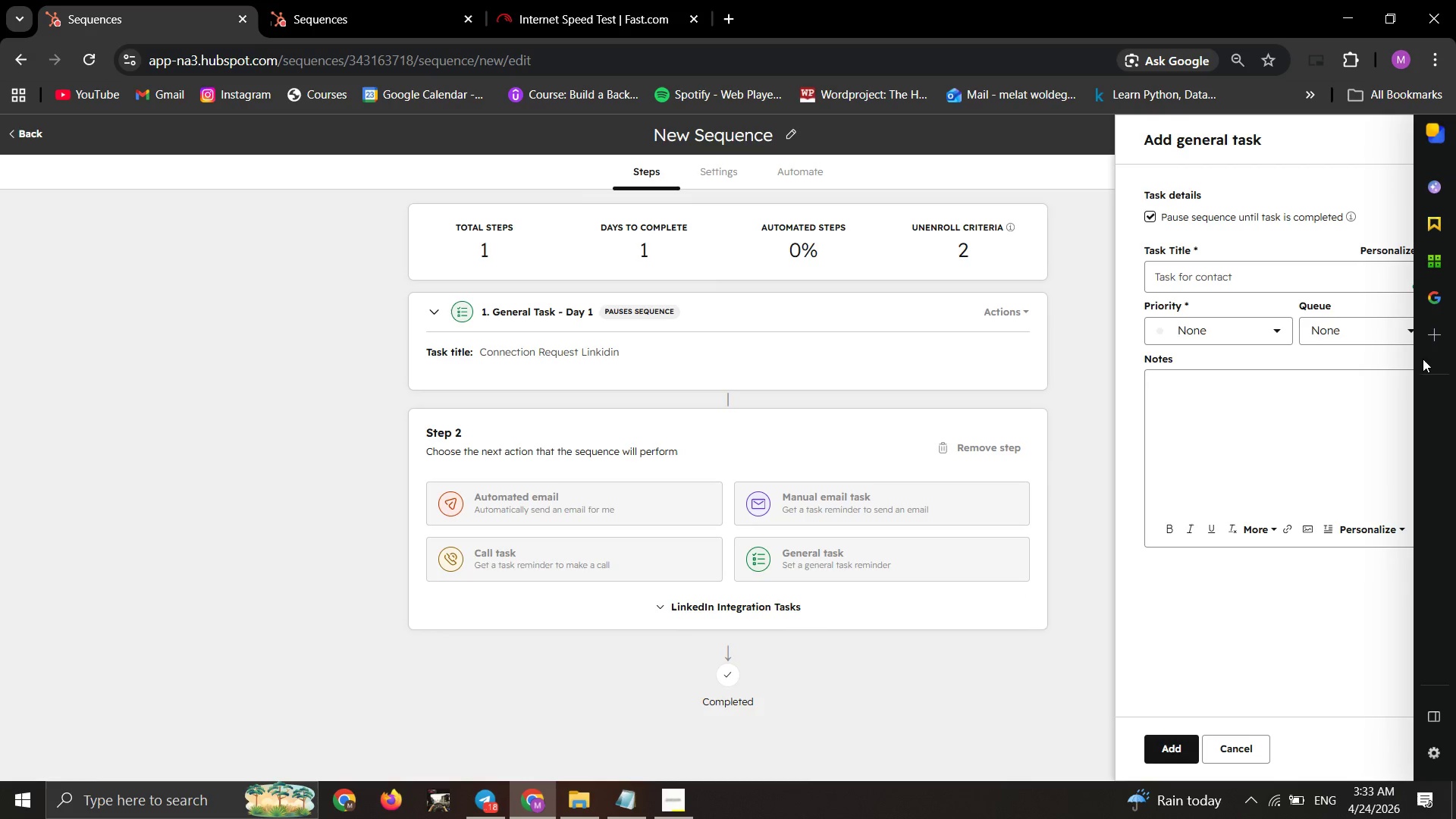 
wait(8.24)
 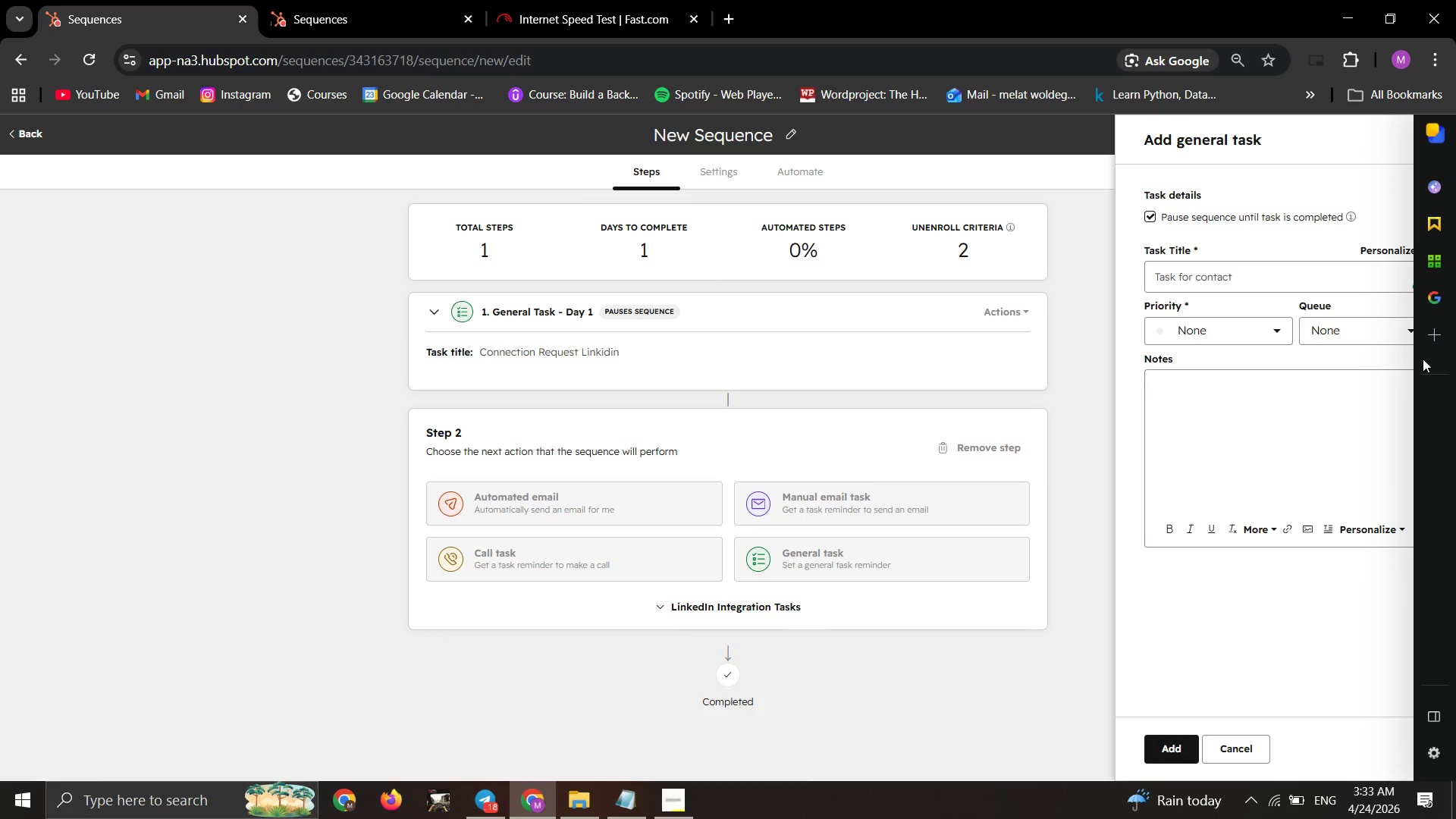 
key(Control+A)
 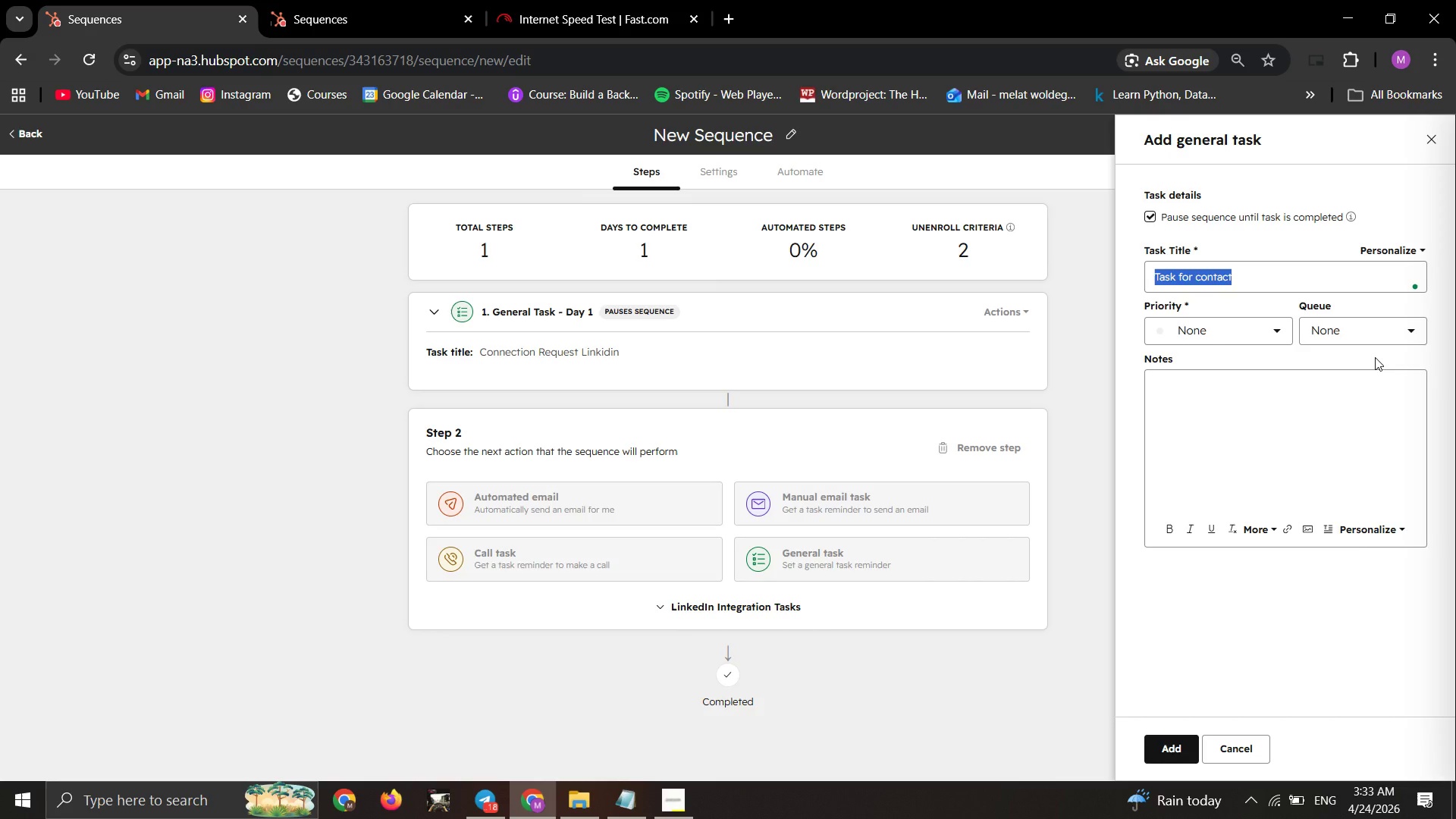 
type(Initial Linkedin Message)
 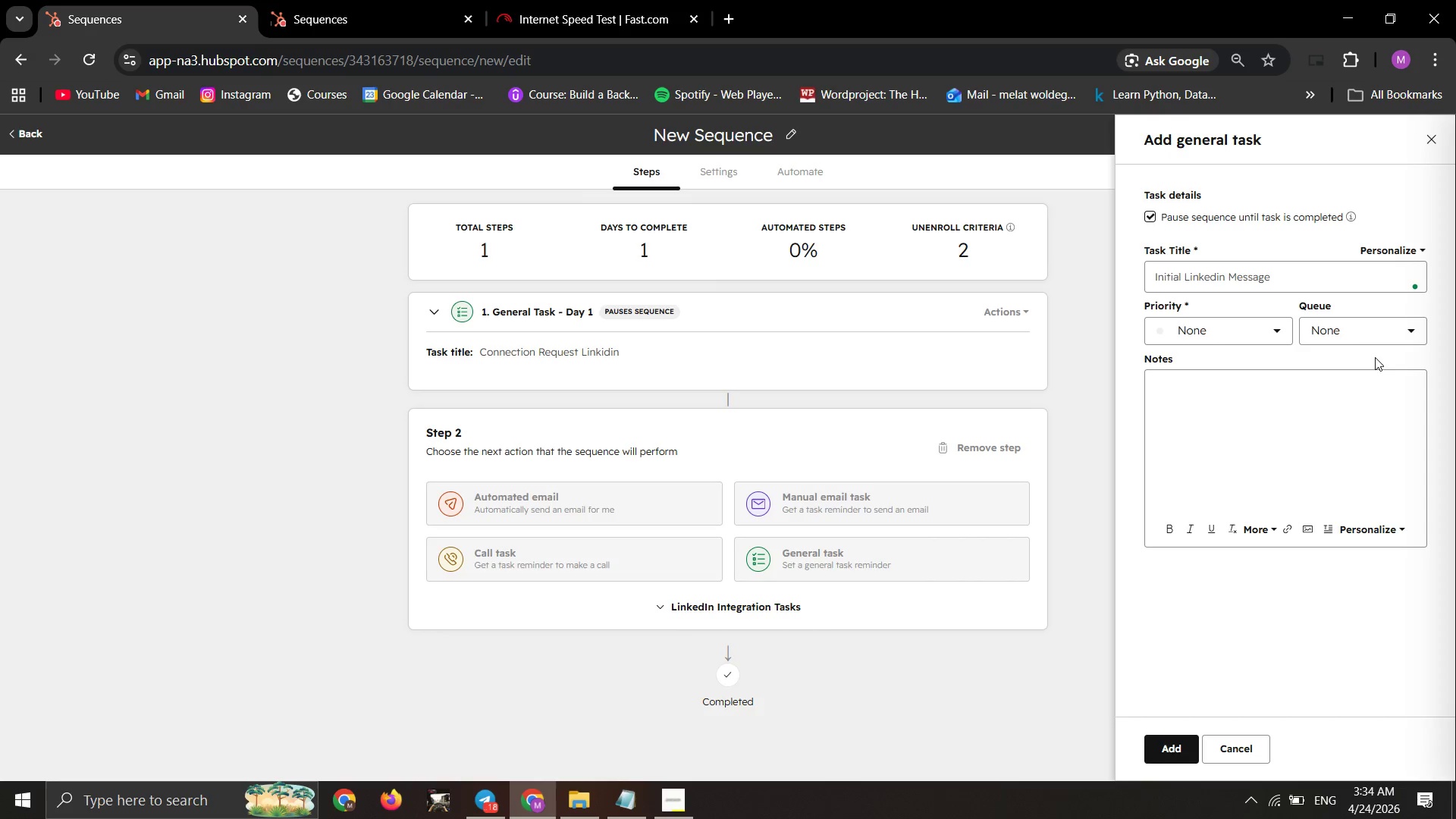 
wait(21.8)
 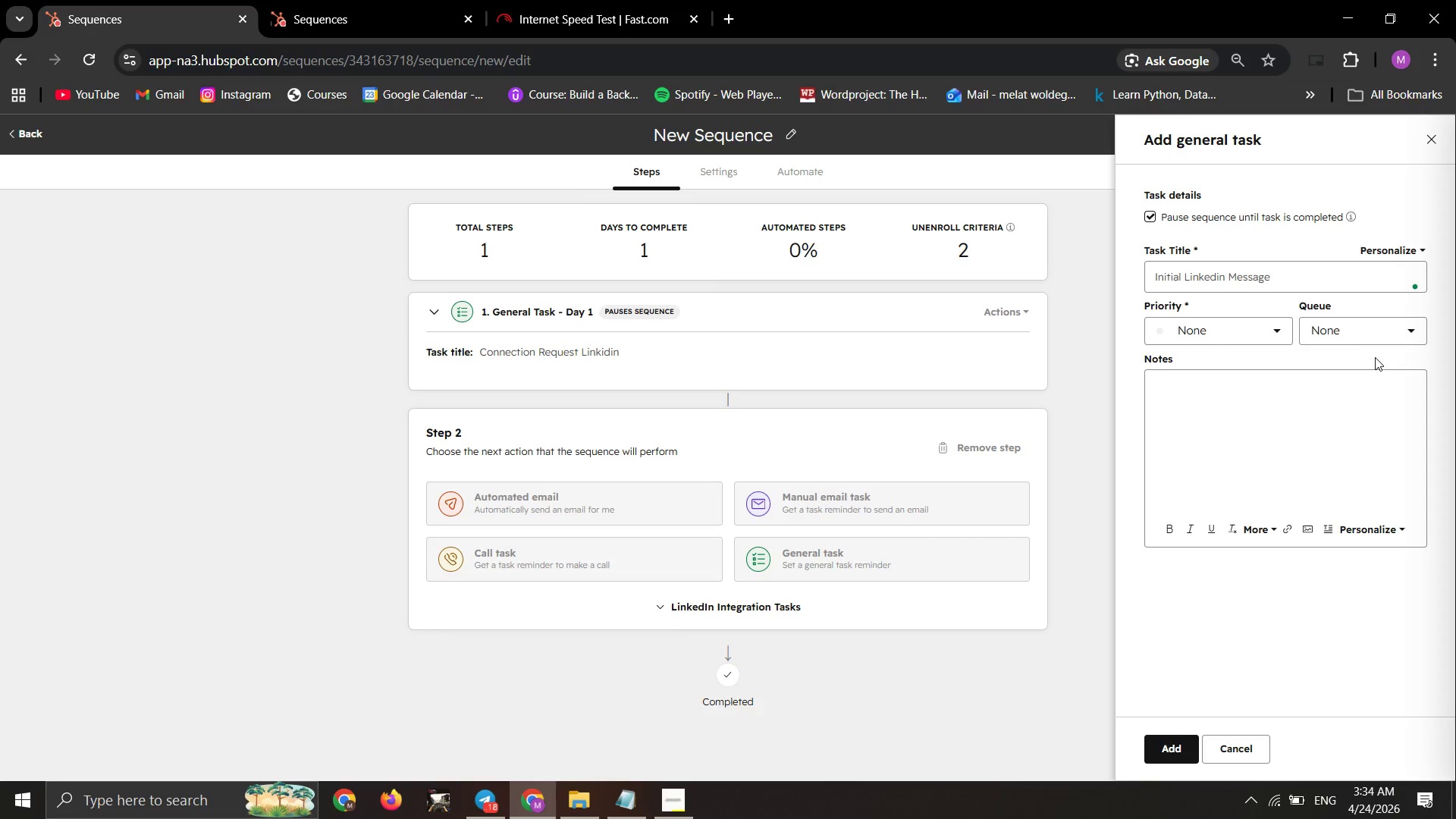 
type(/ InMail)
 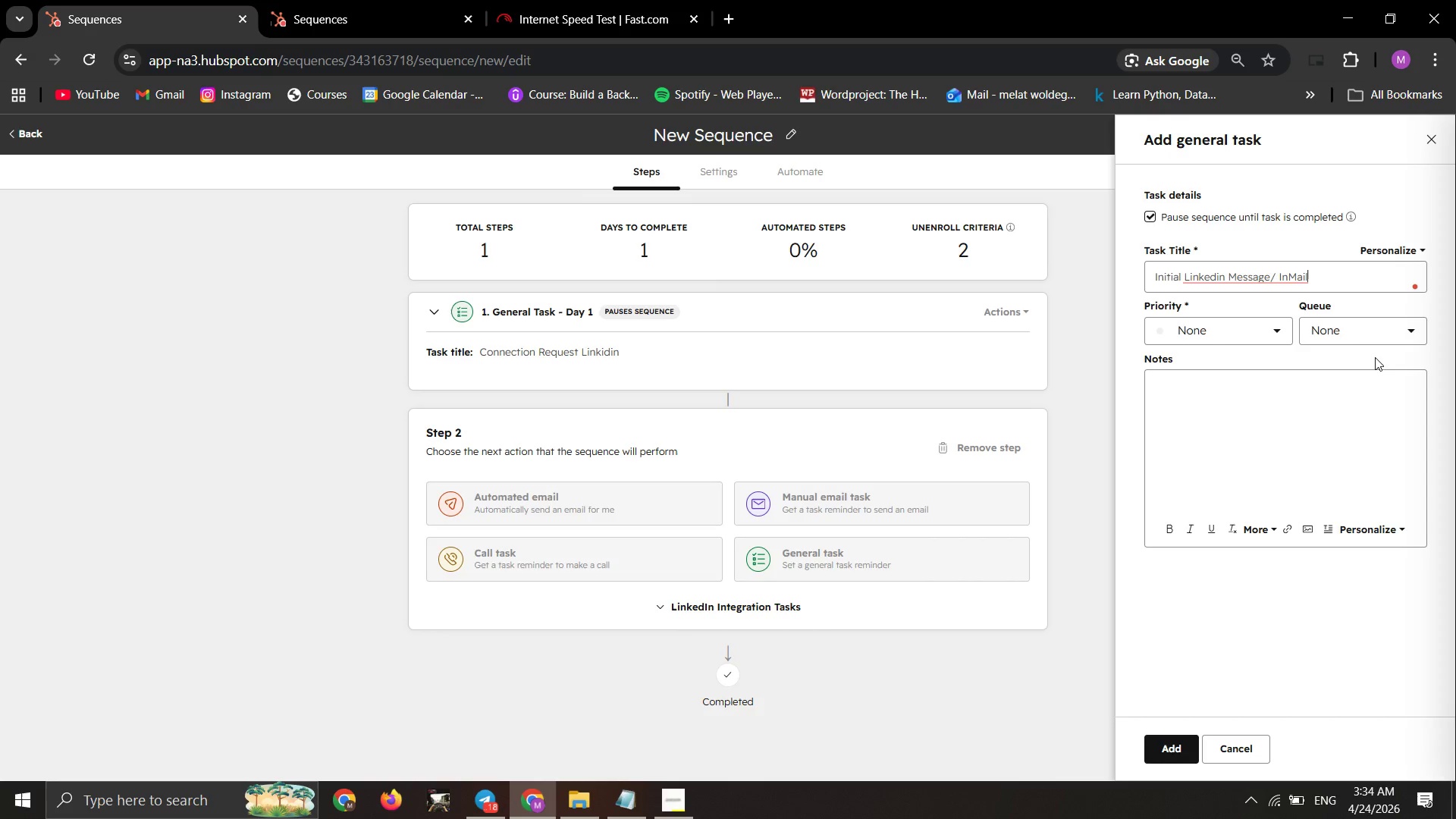 
wait(29.27)
 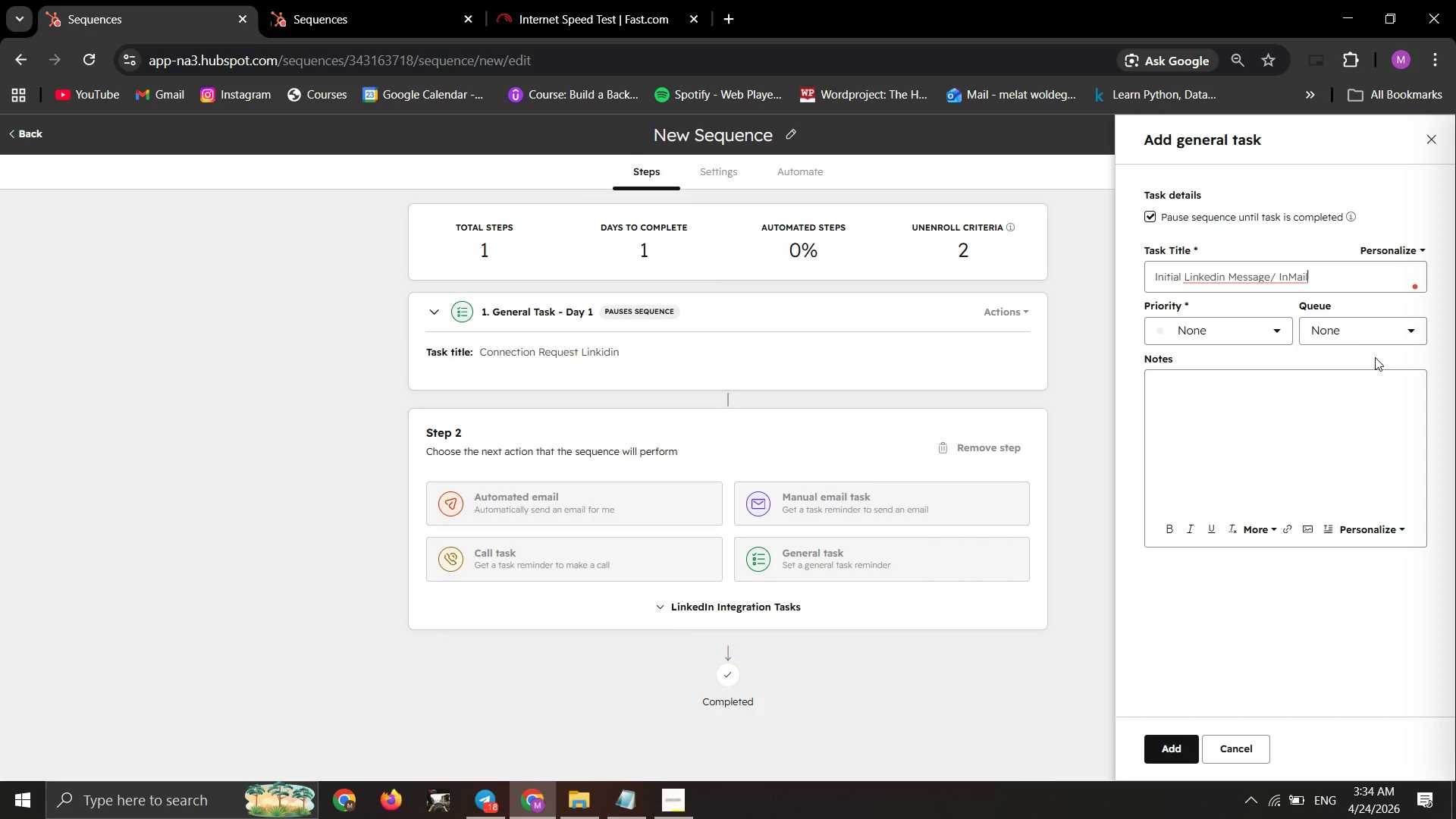 
left_click([1213, 386])
 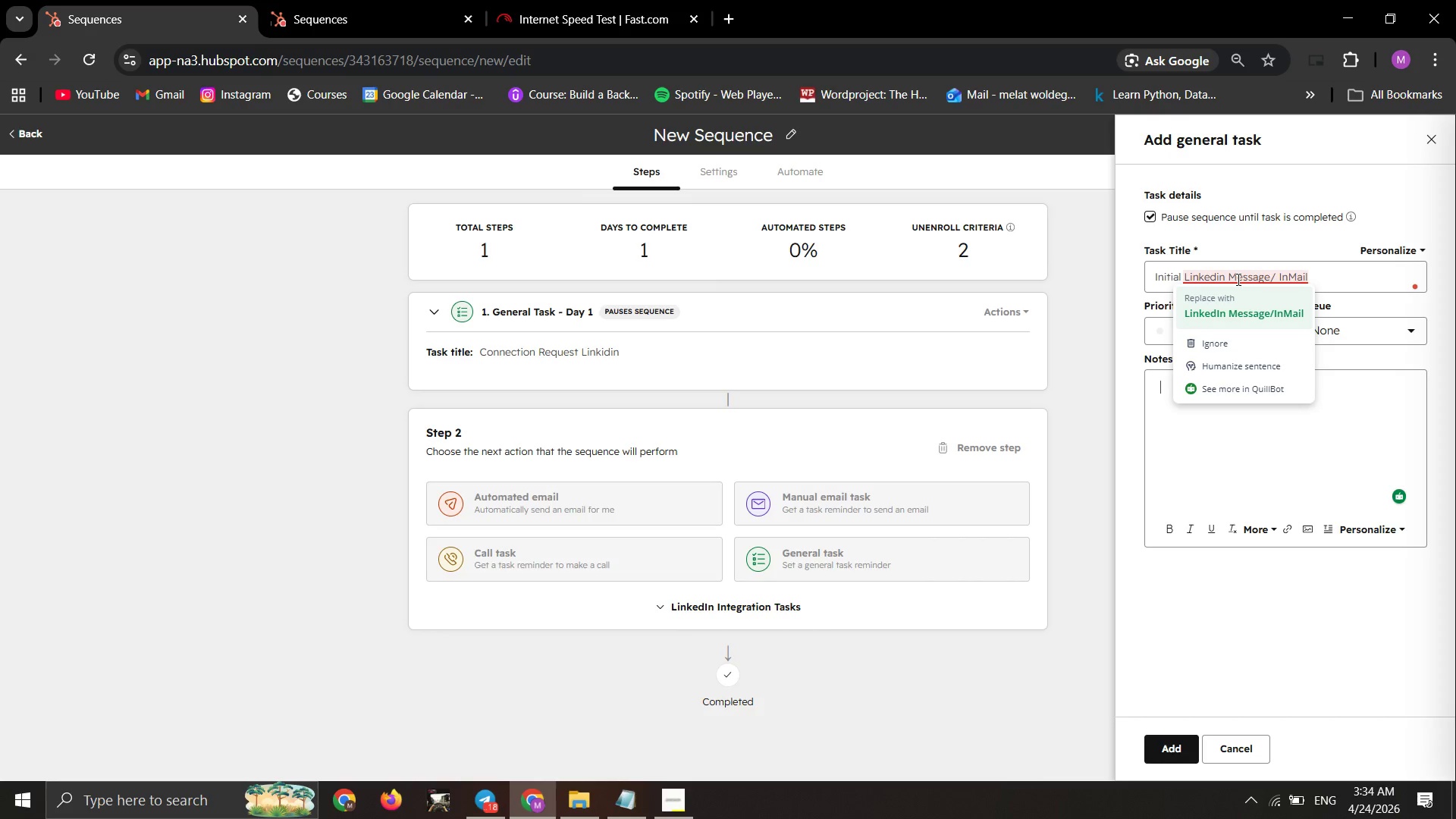 
left_click([1254, 306])
 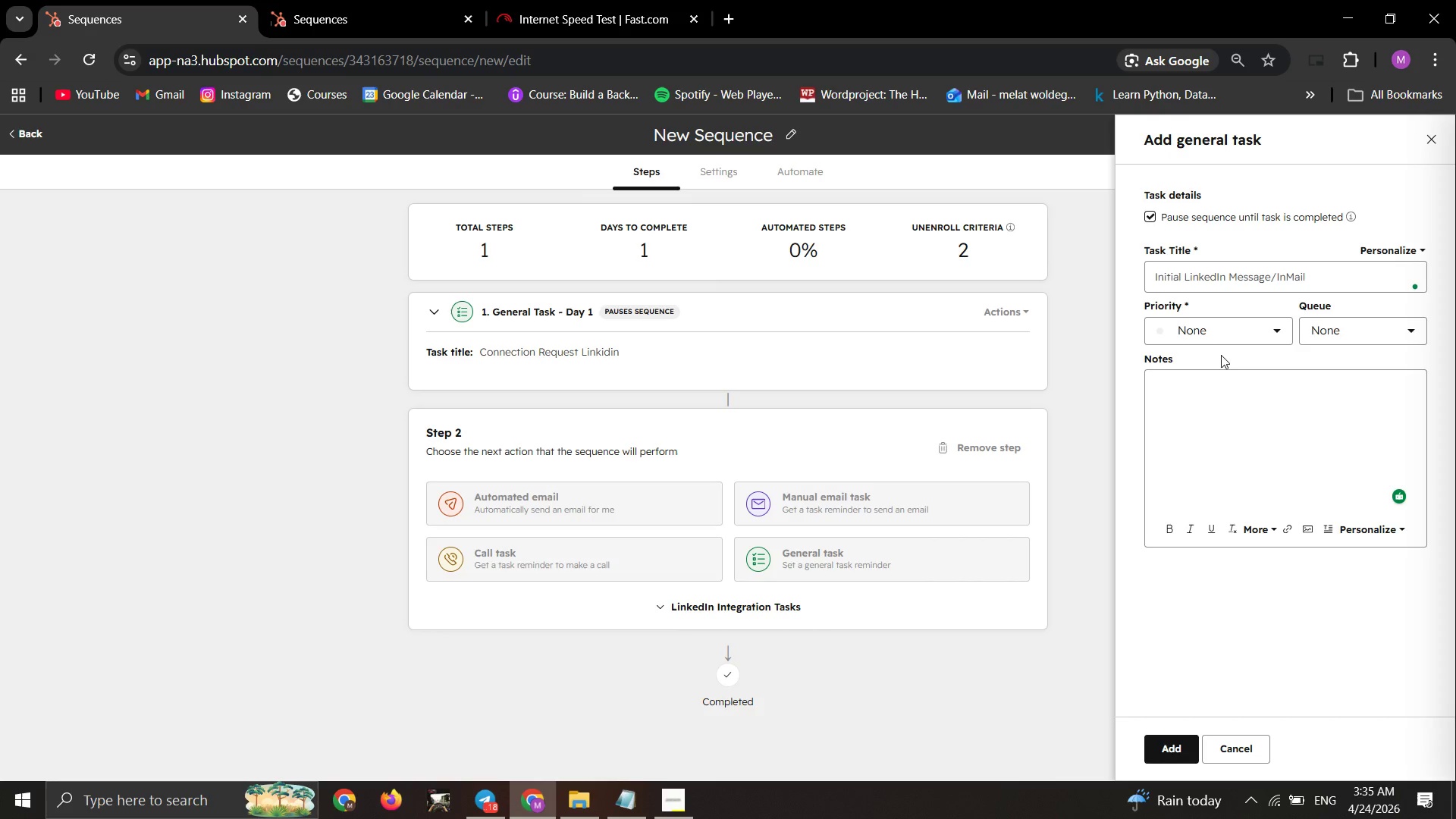 
wait(25.41)
 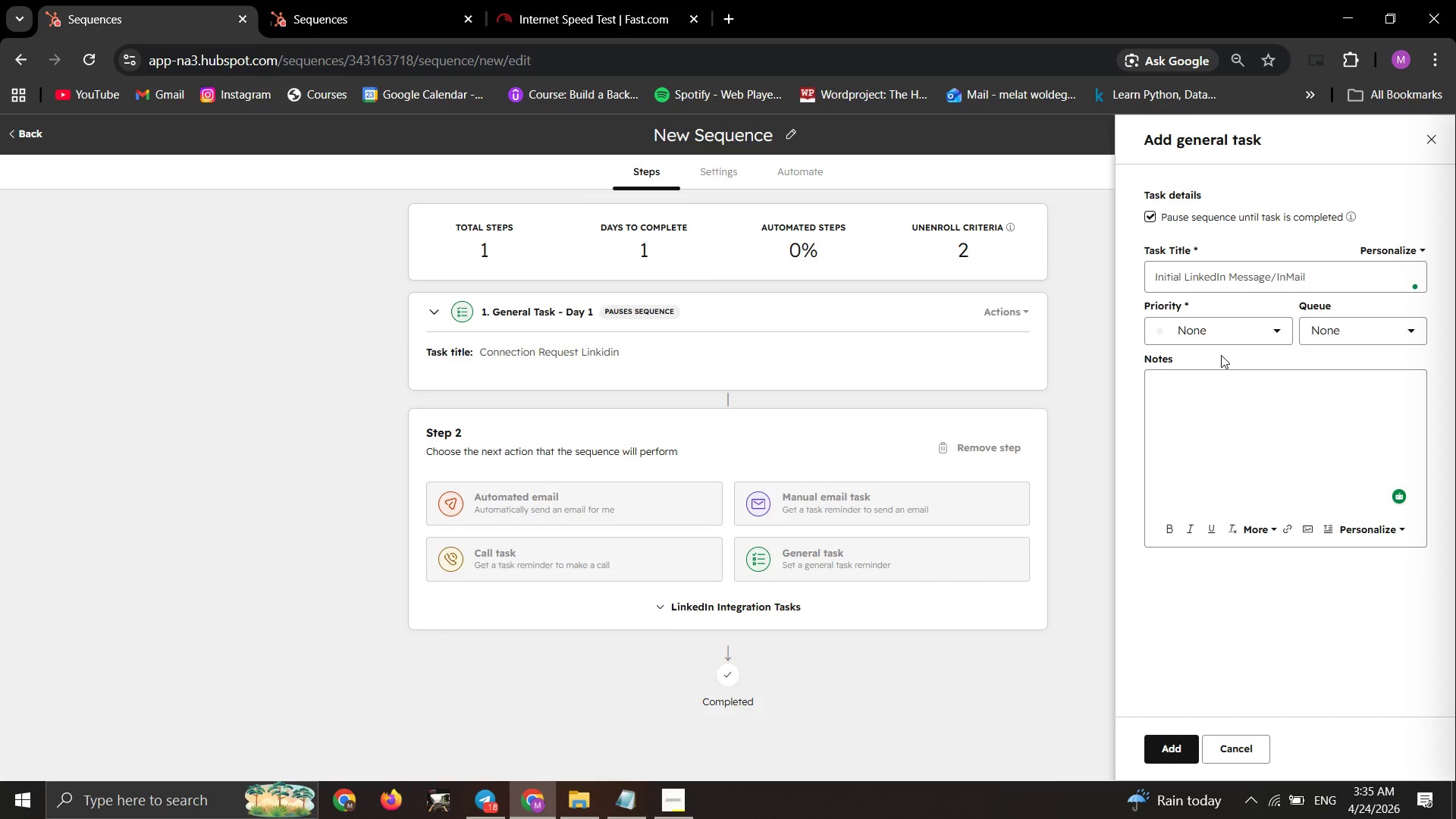 
key(CapsLock)
 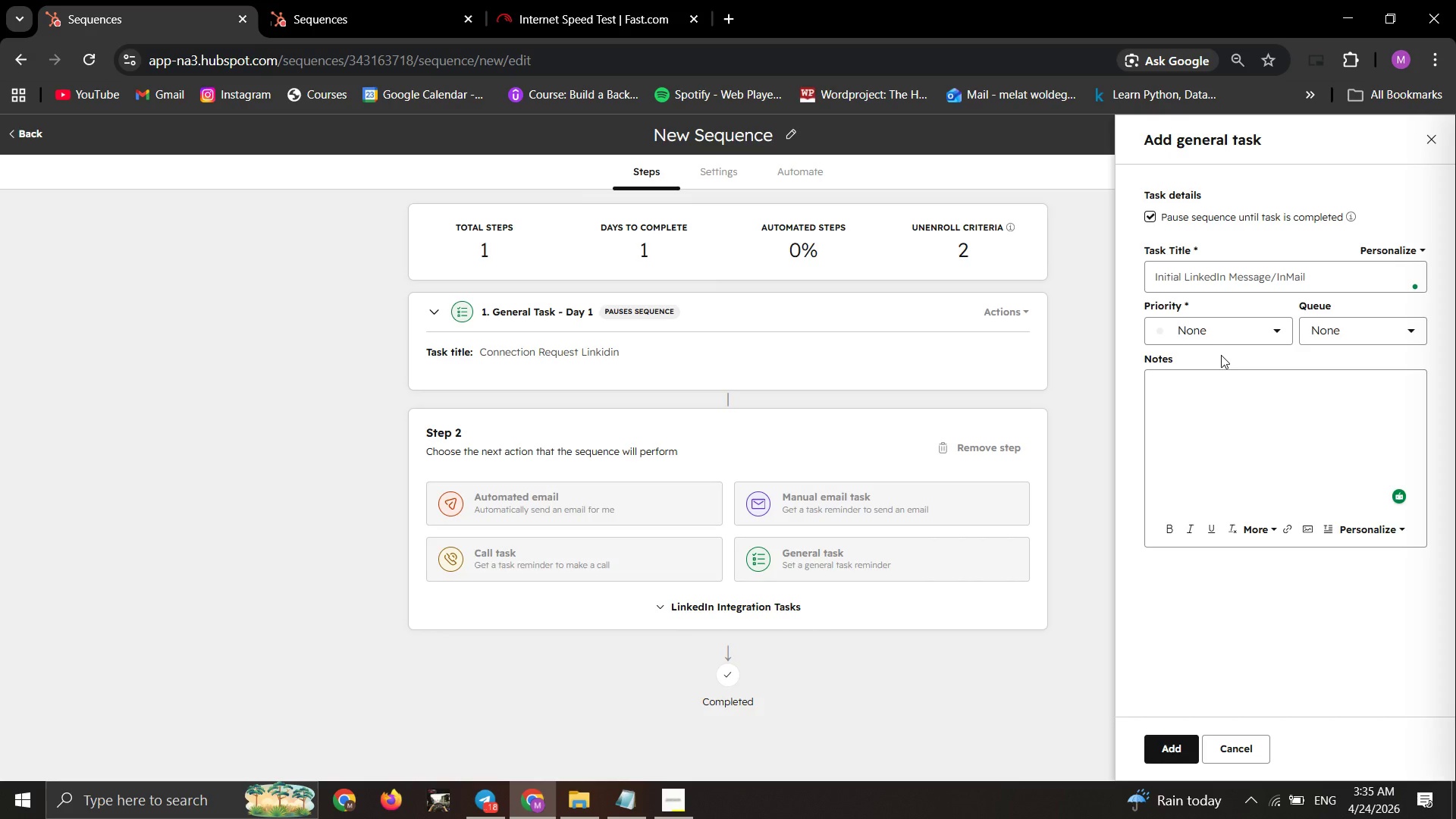 
key(H)
 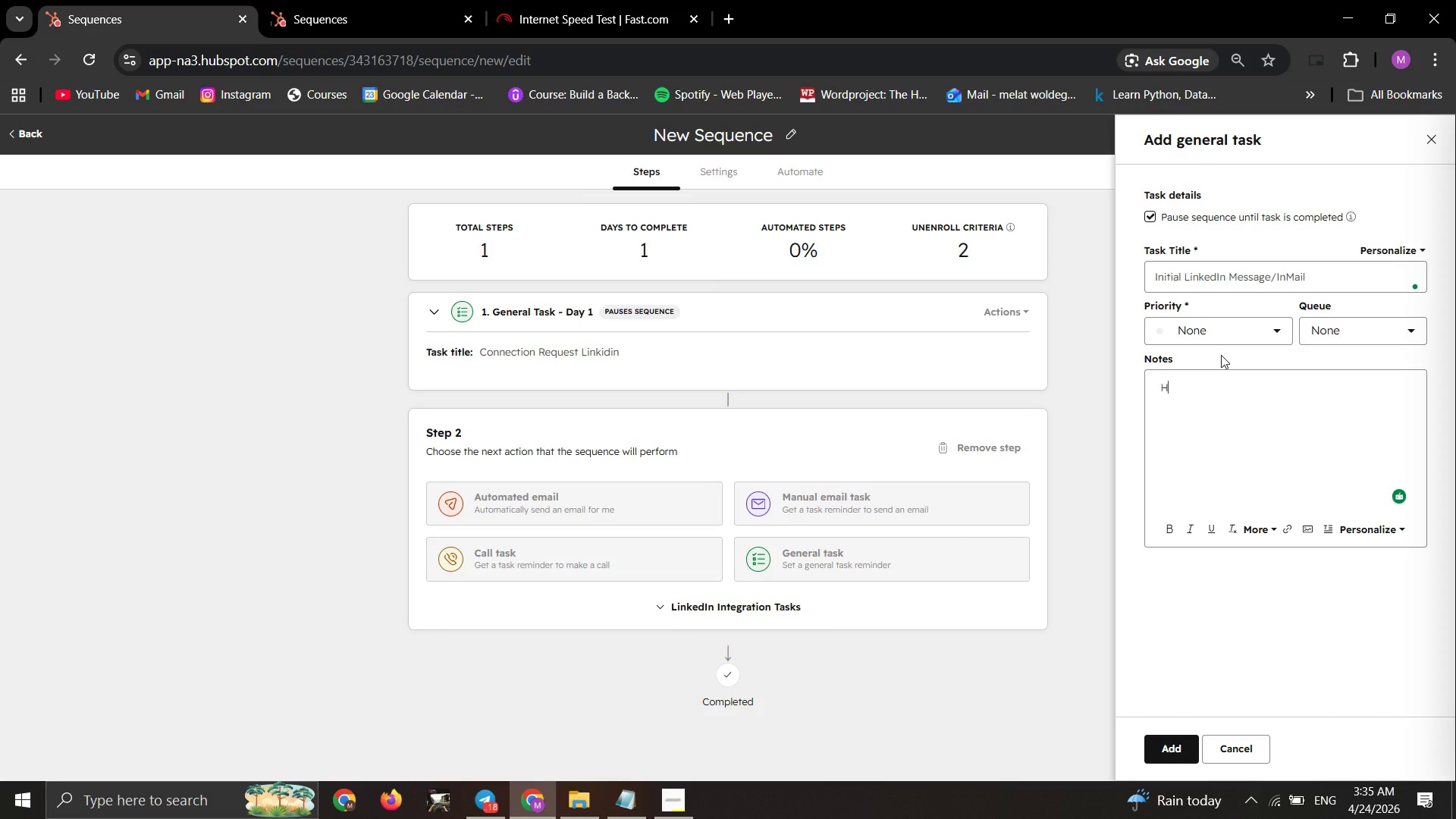 
key(CapsLock)
 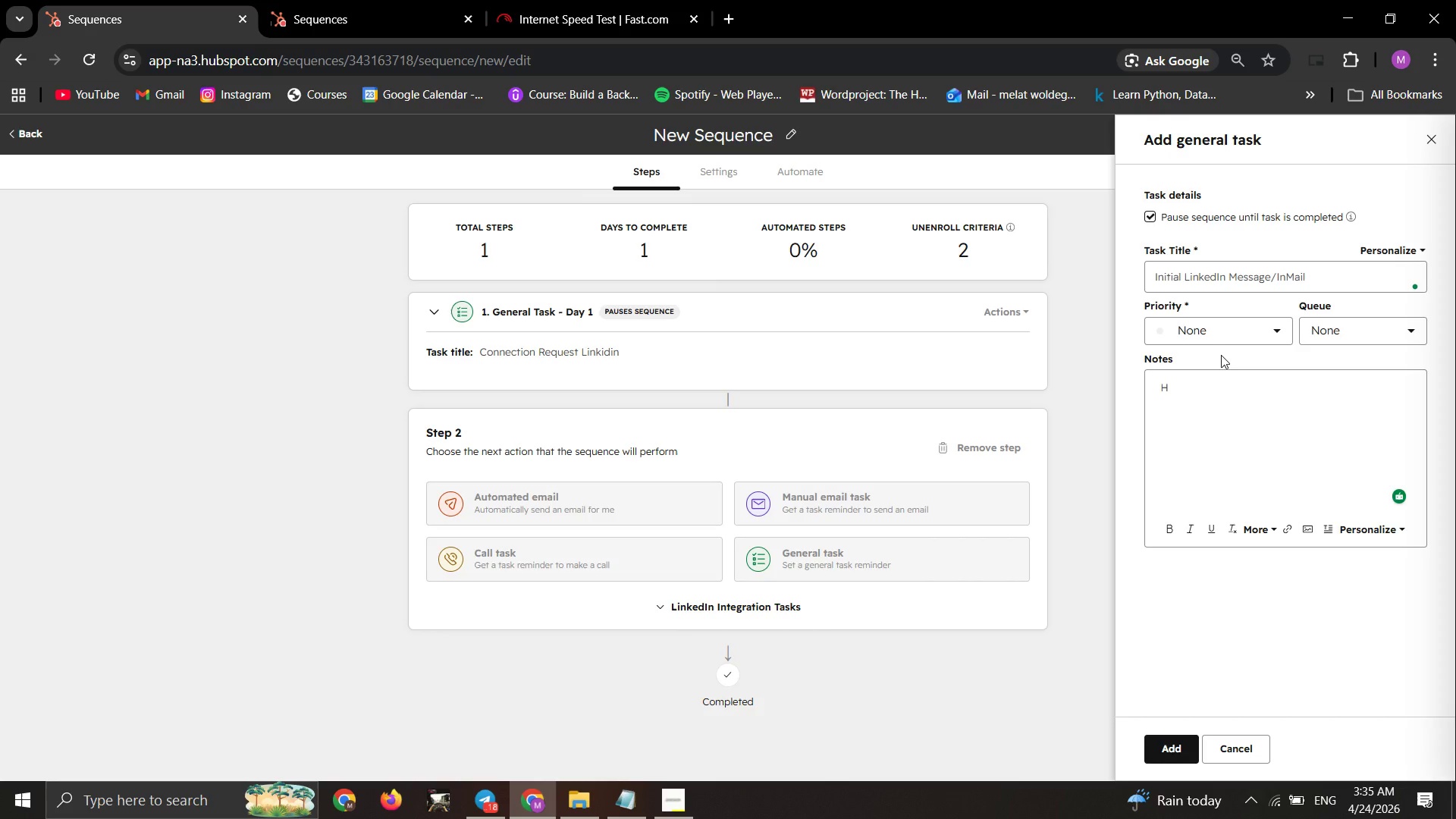 
key(I)
 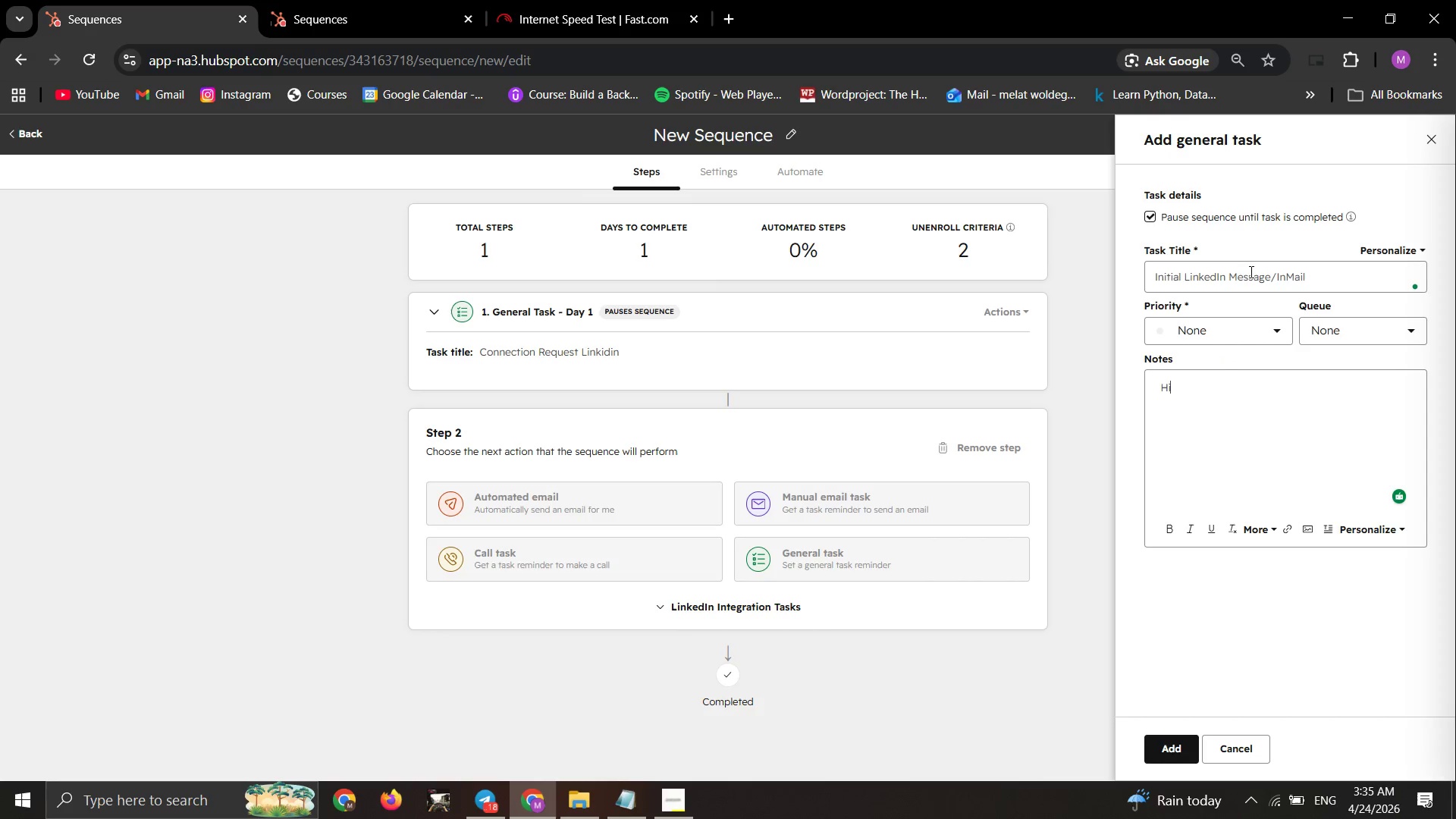 
key(Space)
 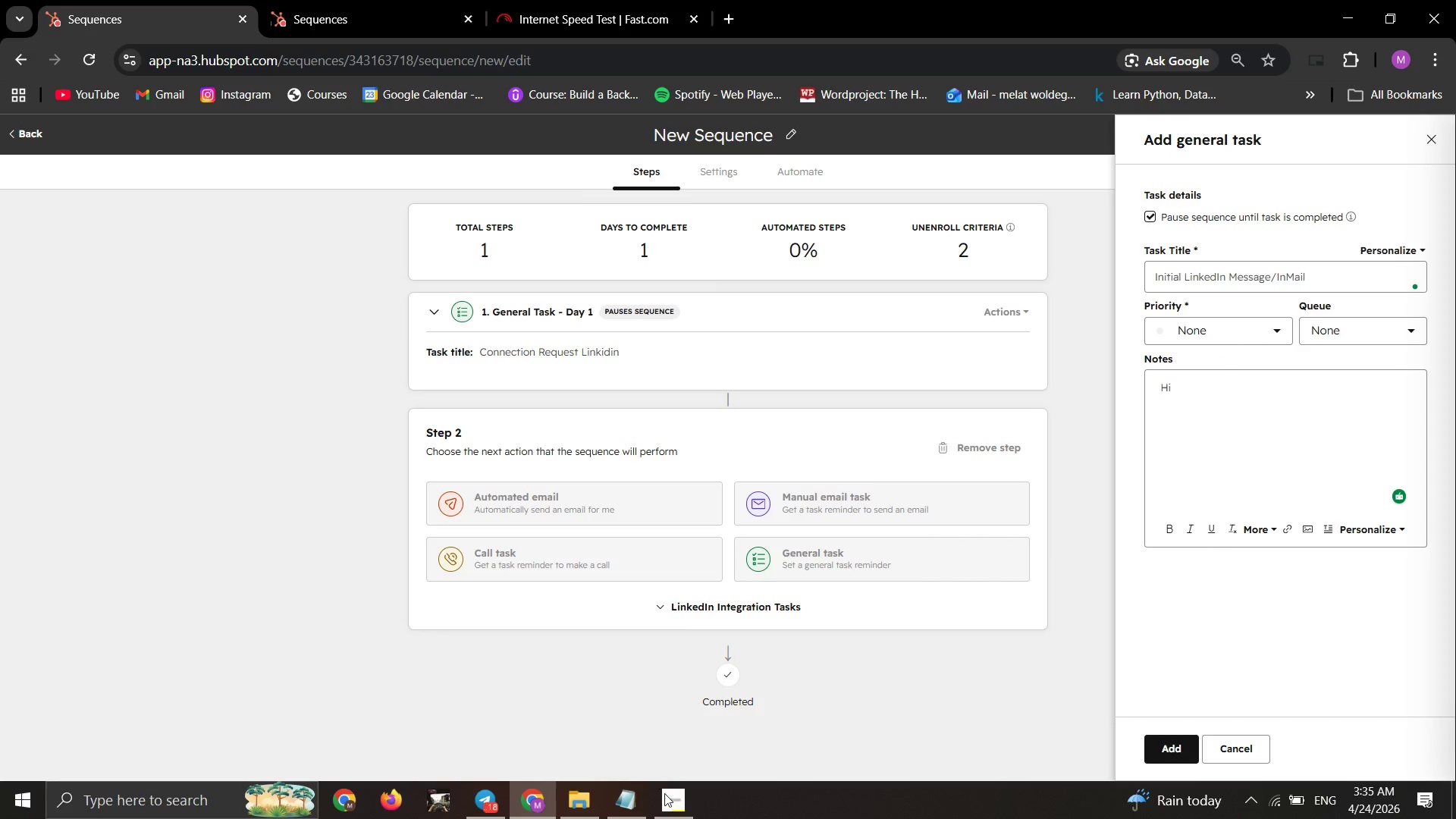 
left_click([660, 808])